 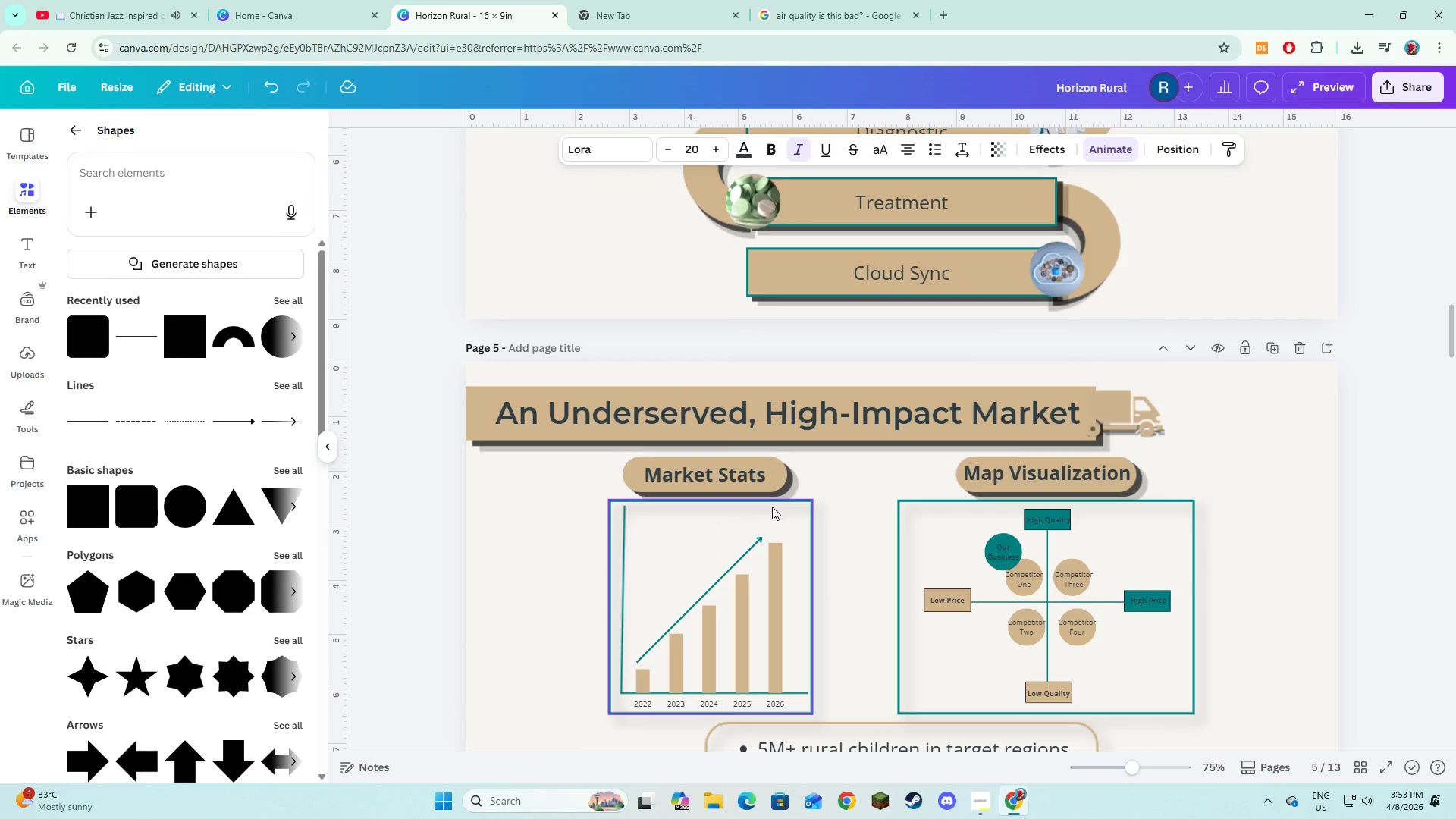 
scroll: coordinate [772, 507], scroll_direction: down, amount: 2.0
 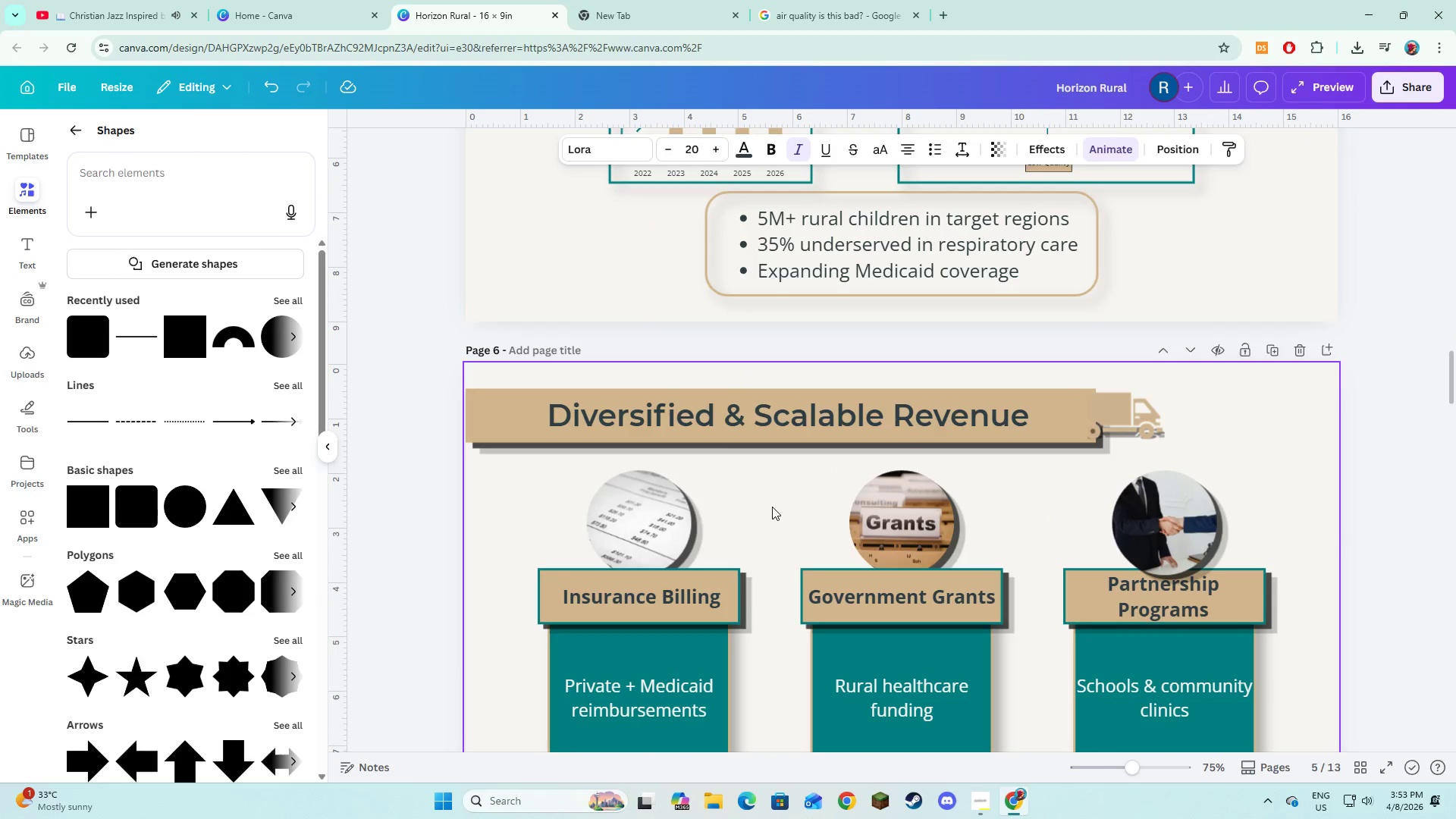 
scroll: coordinate [772, 507], scroll_direction: up, amount: 1.0
 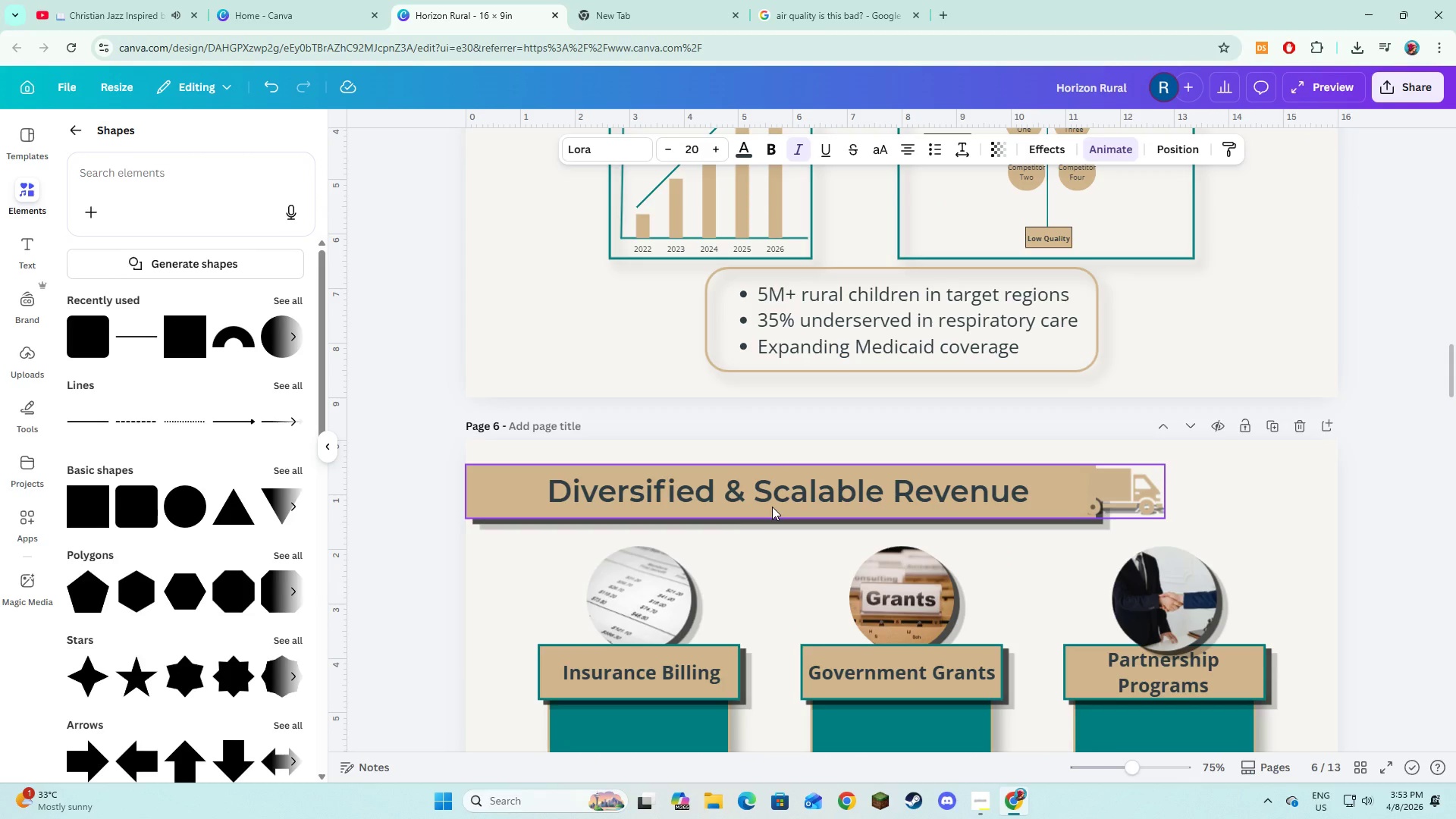 
scroll: coordinate [772, 507], scroll_direction: down, amount: 1.0
 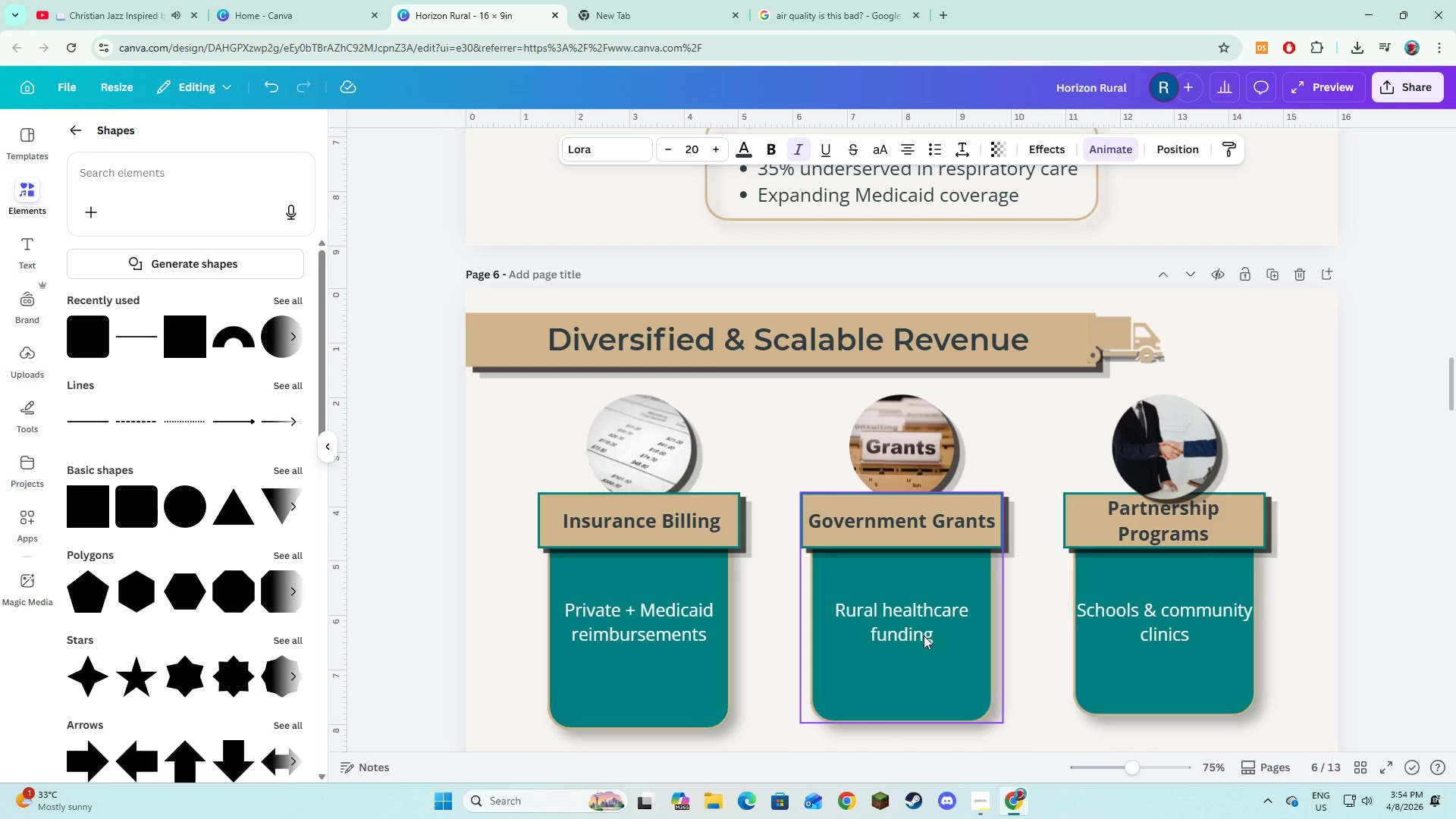 
wait(26.22)
 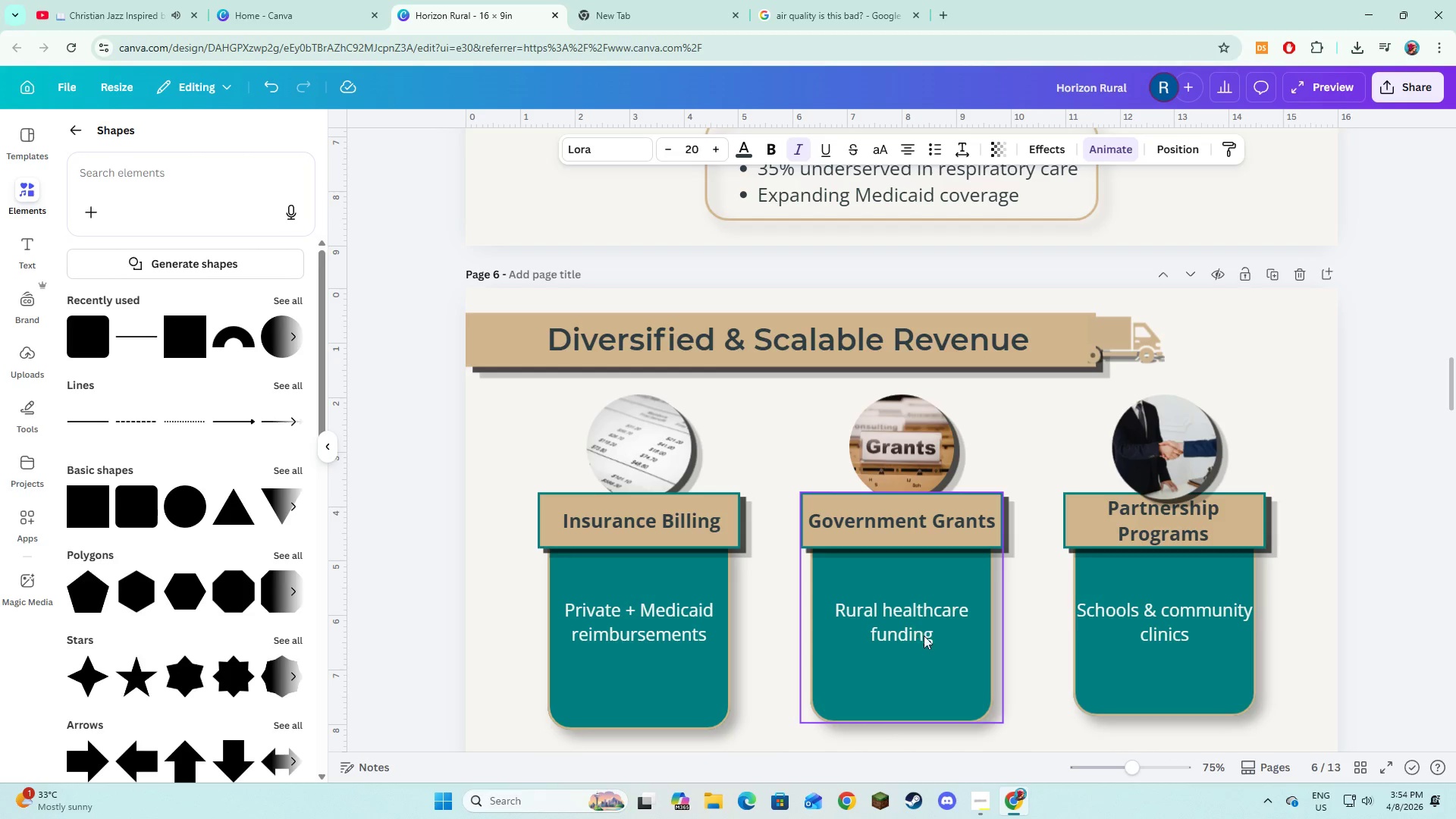 
scroll: coordinate [1014, 667], scroll_direction: down, amount: 4.0
 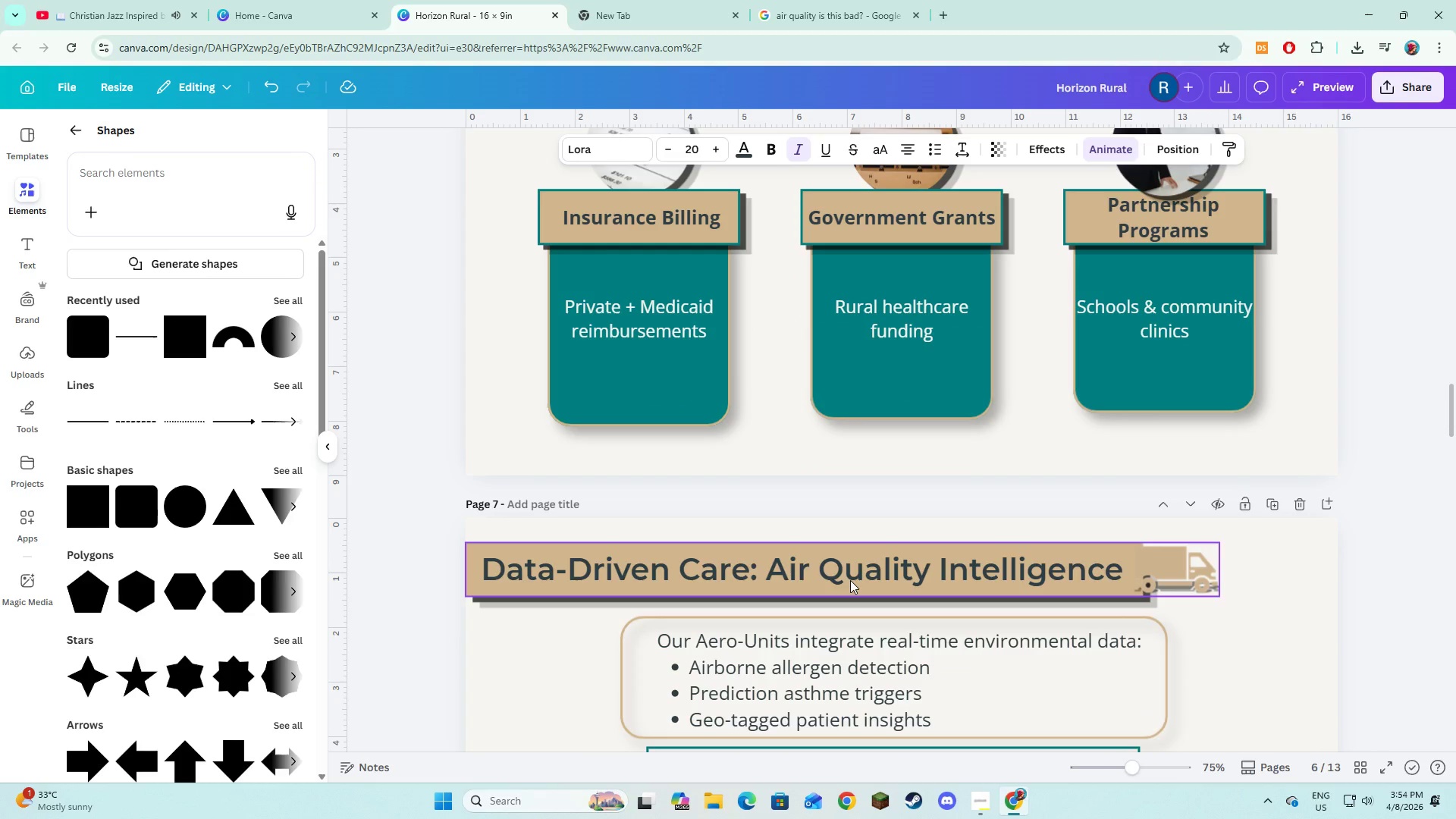 
wait(7.45)
 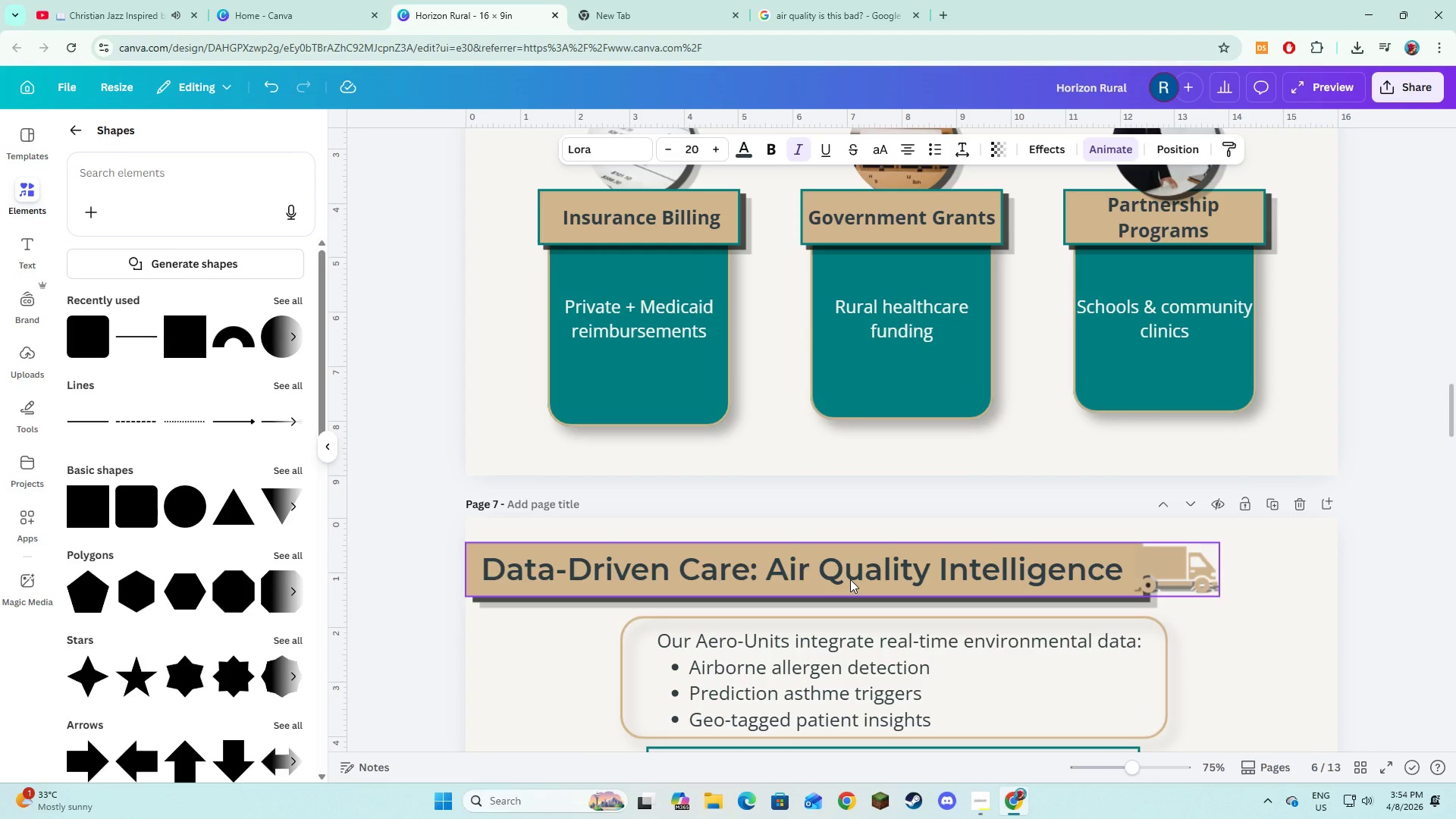 
scroll: coordinate [851, 579], scroll_direction: up, amount: 2.0
 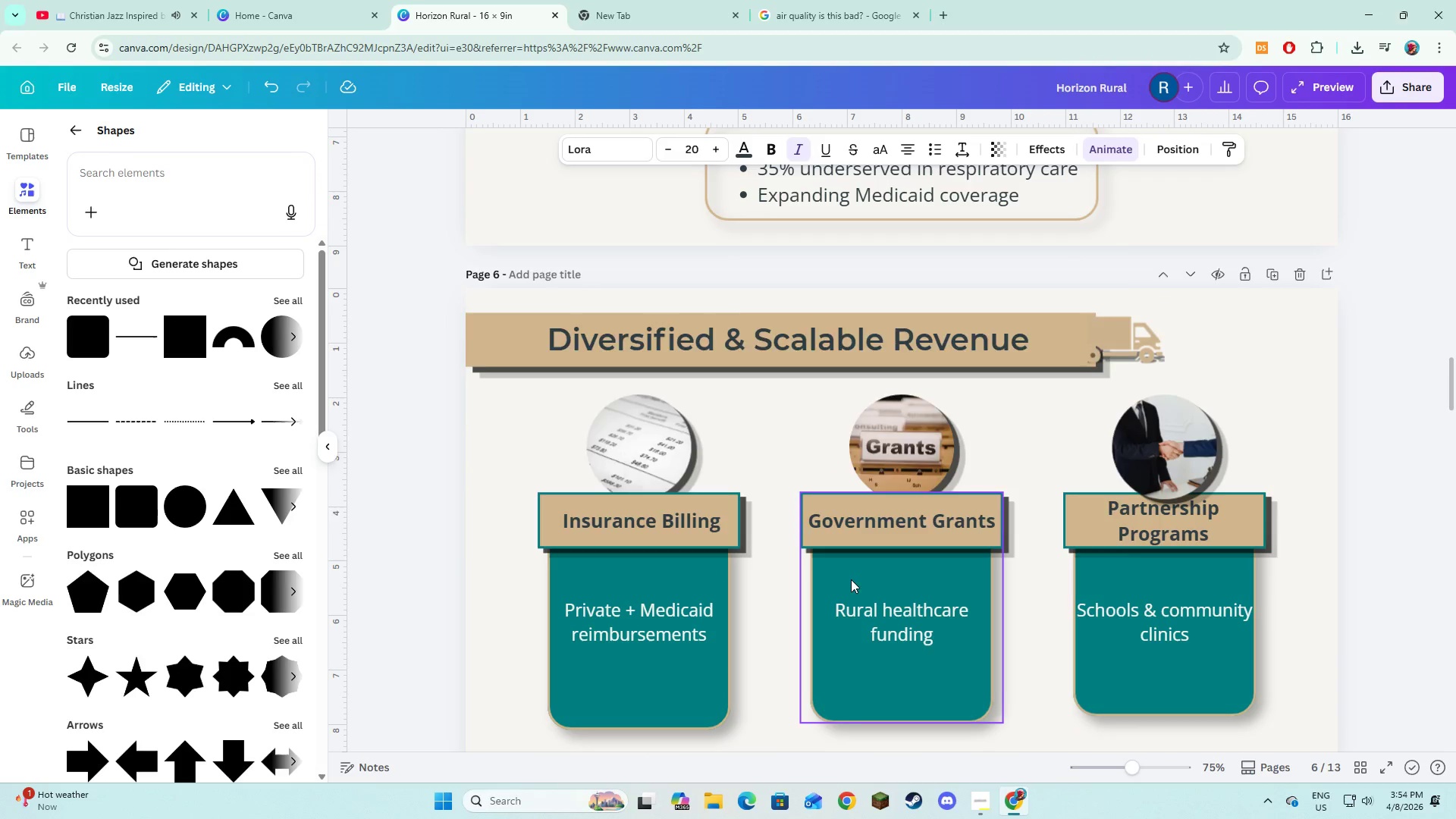 
key(Alt+AltLeft)
 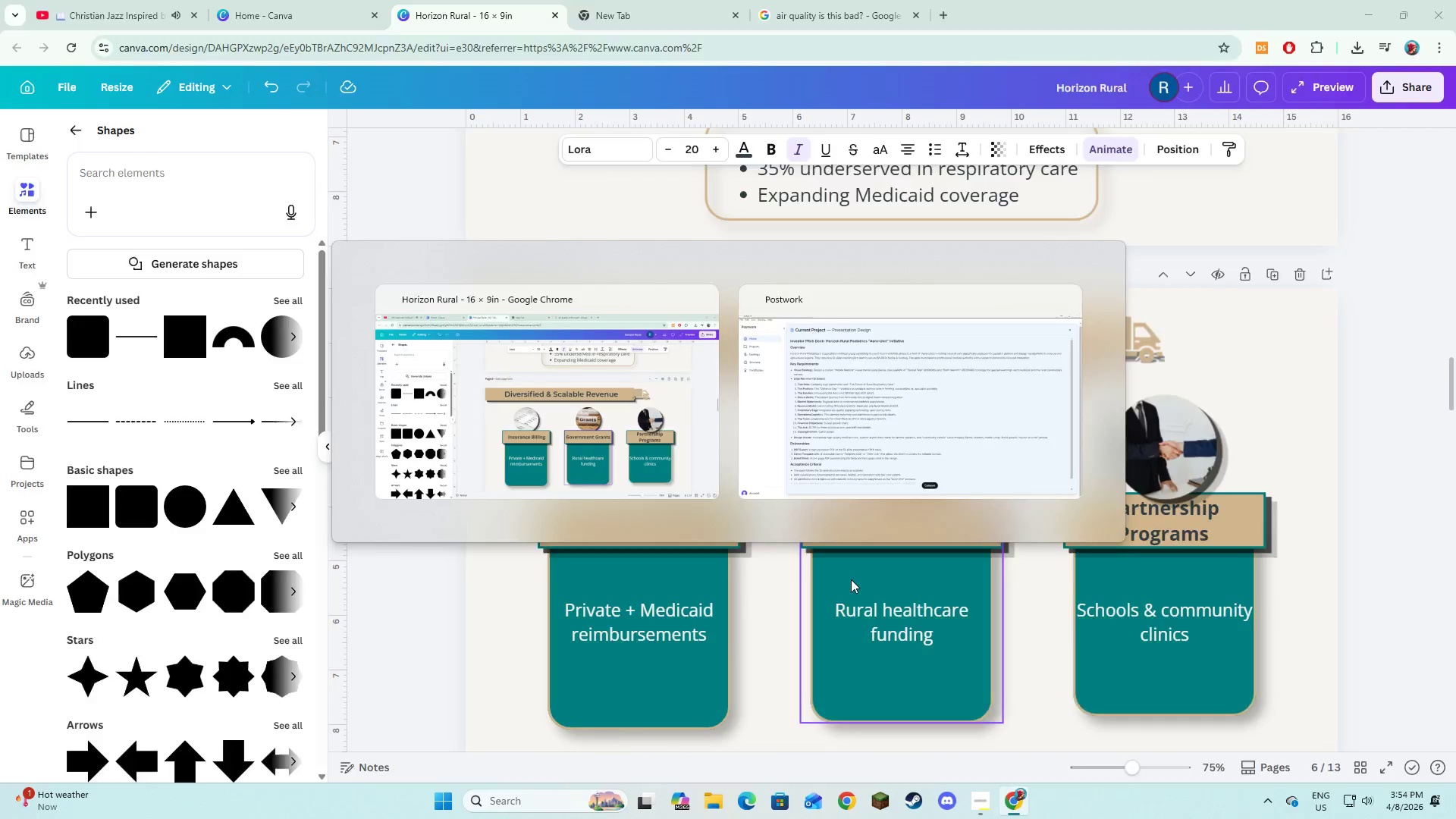 
key(Alt+Tab)